 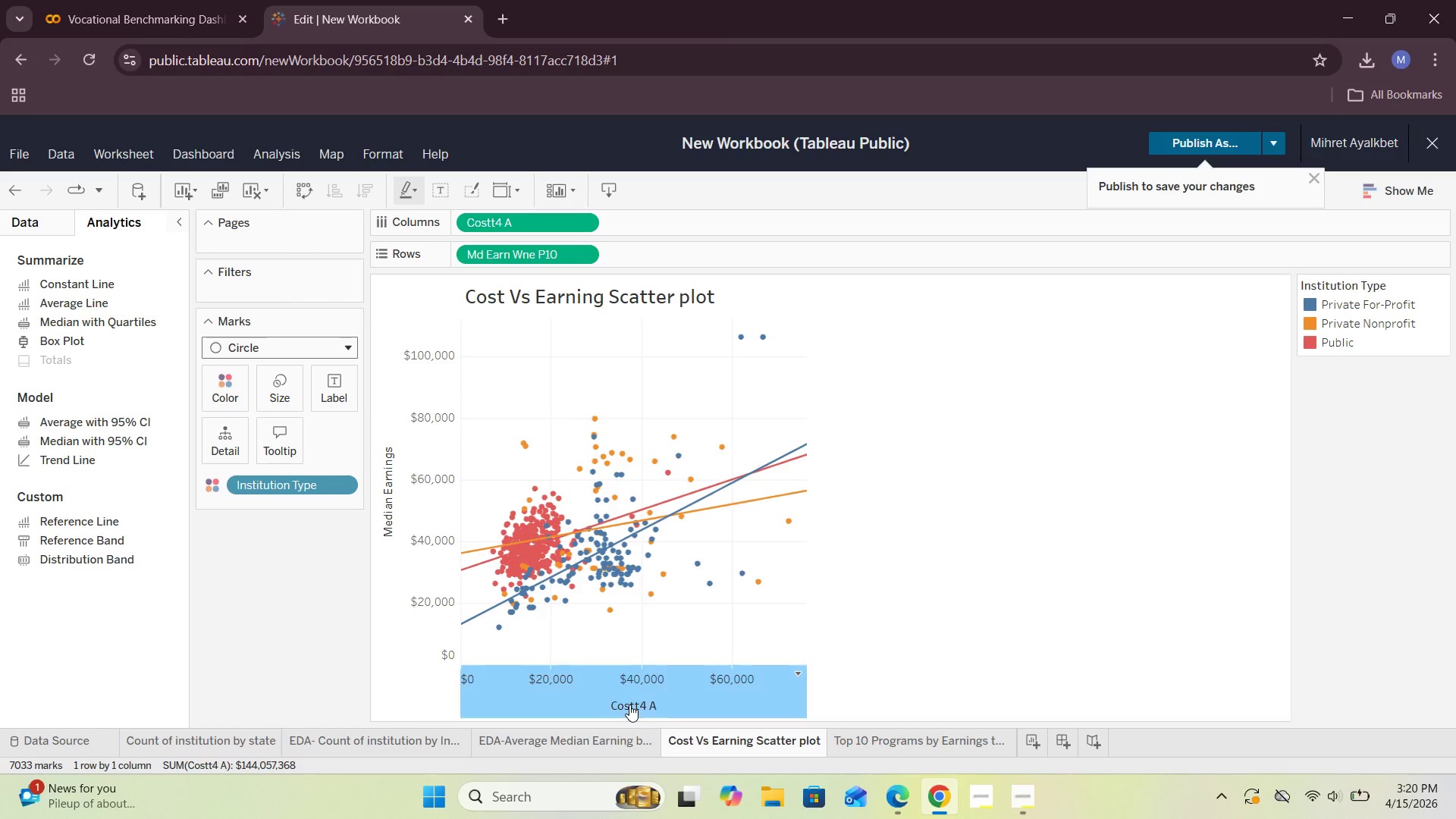 
right_click([629, 704])
 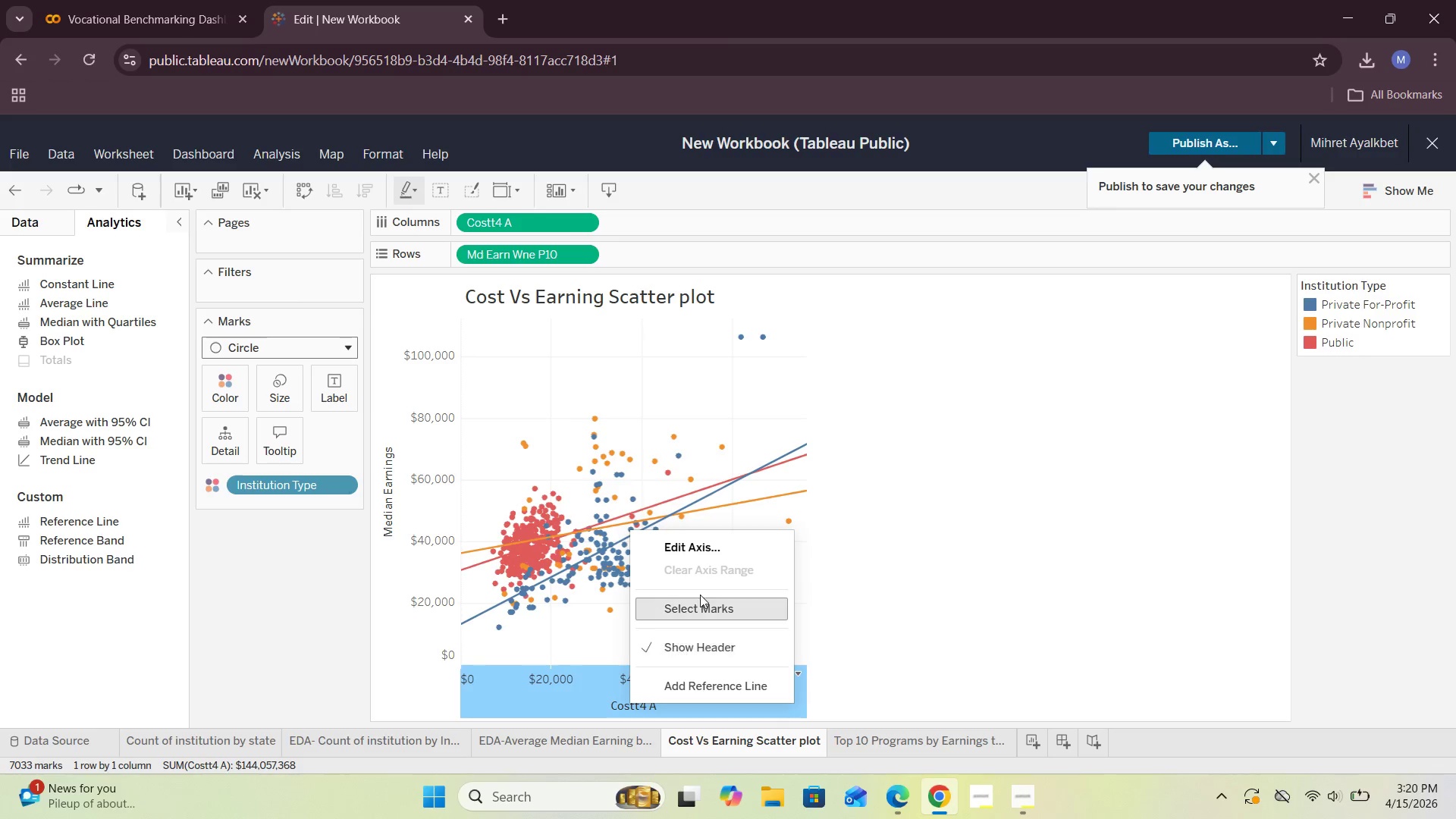 
left_click([709, 546])
 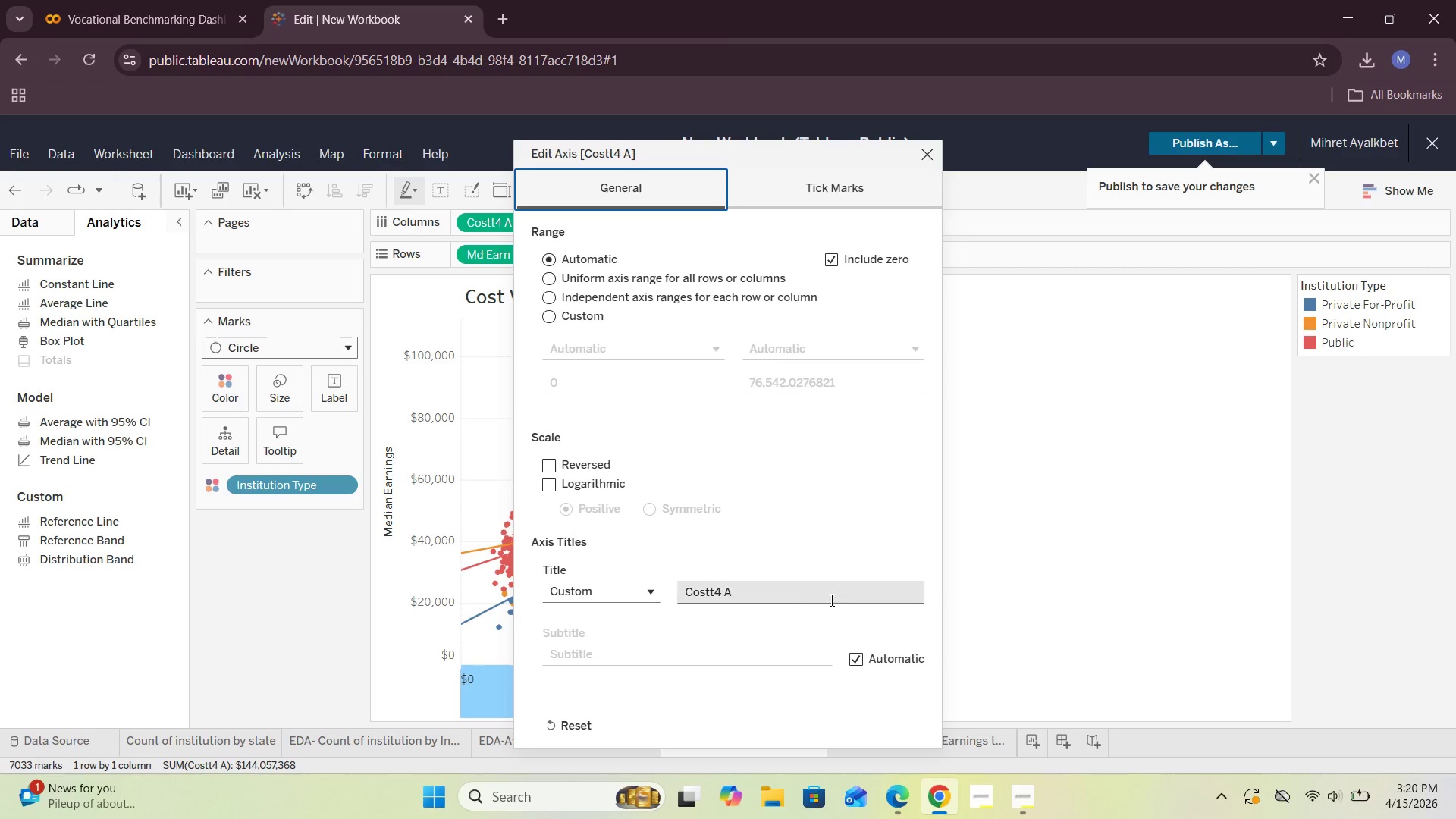 
left_click_drag(start_coordinate=[769, 601], to_coordinate=[676, 606])
 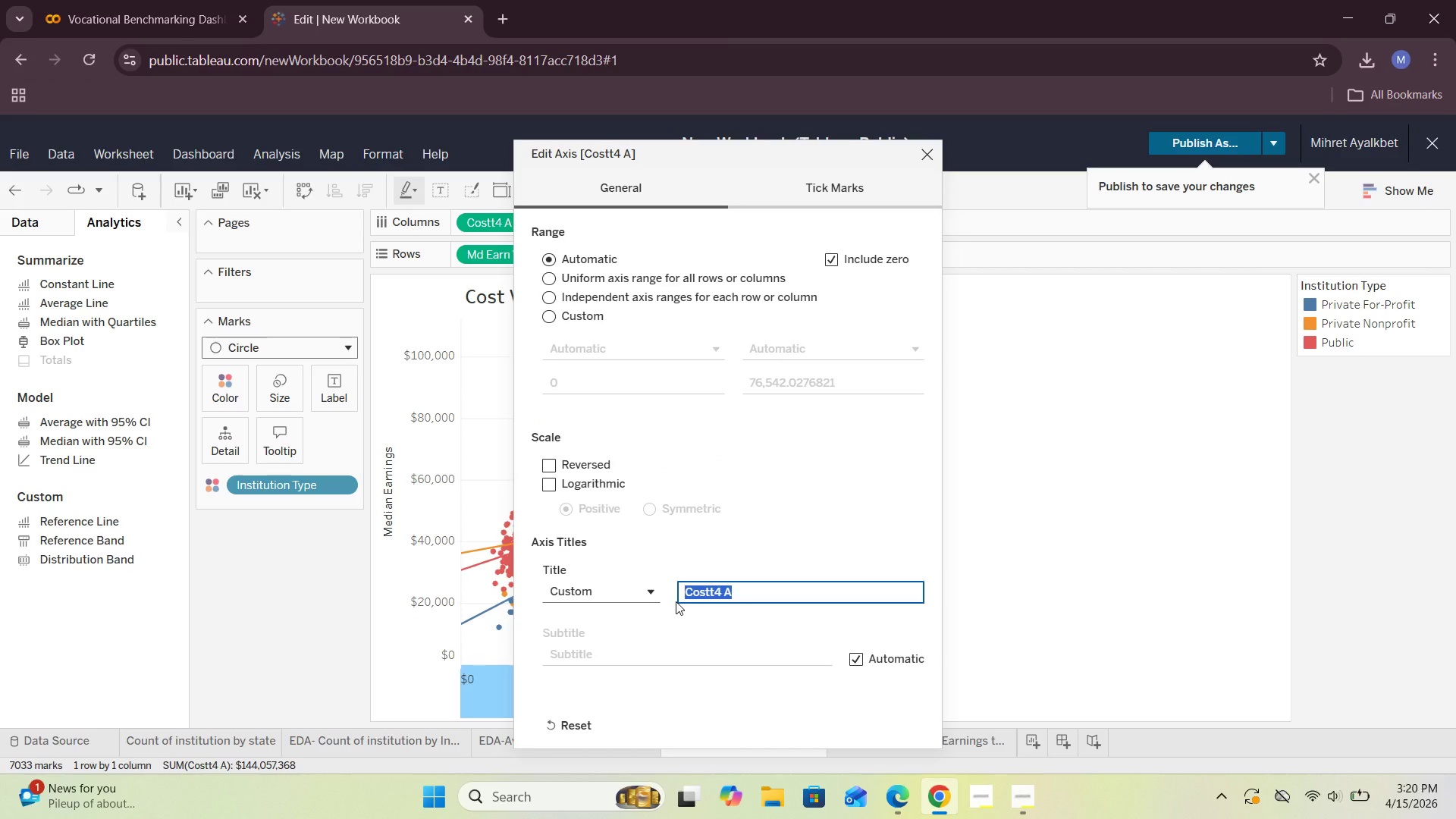 
key(Control+V)
 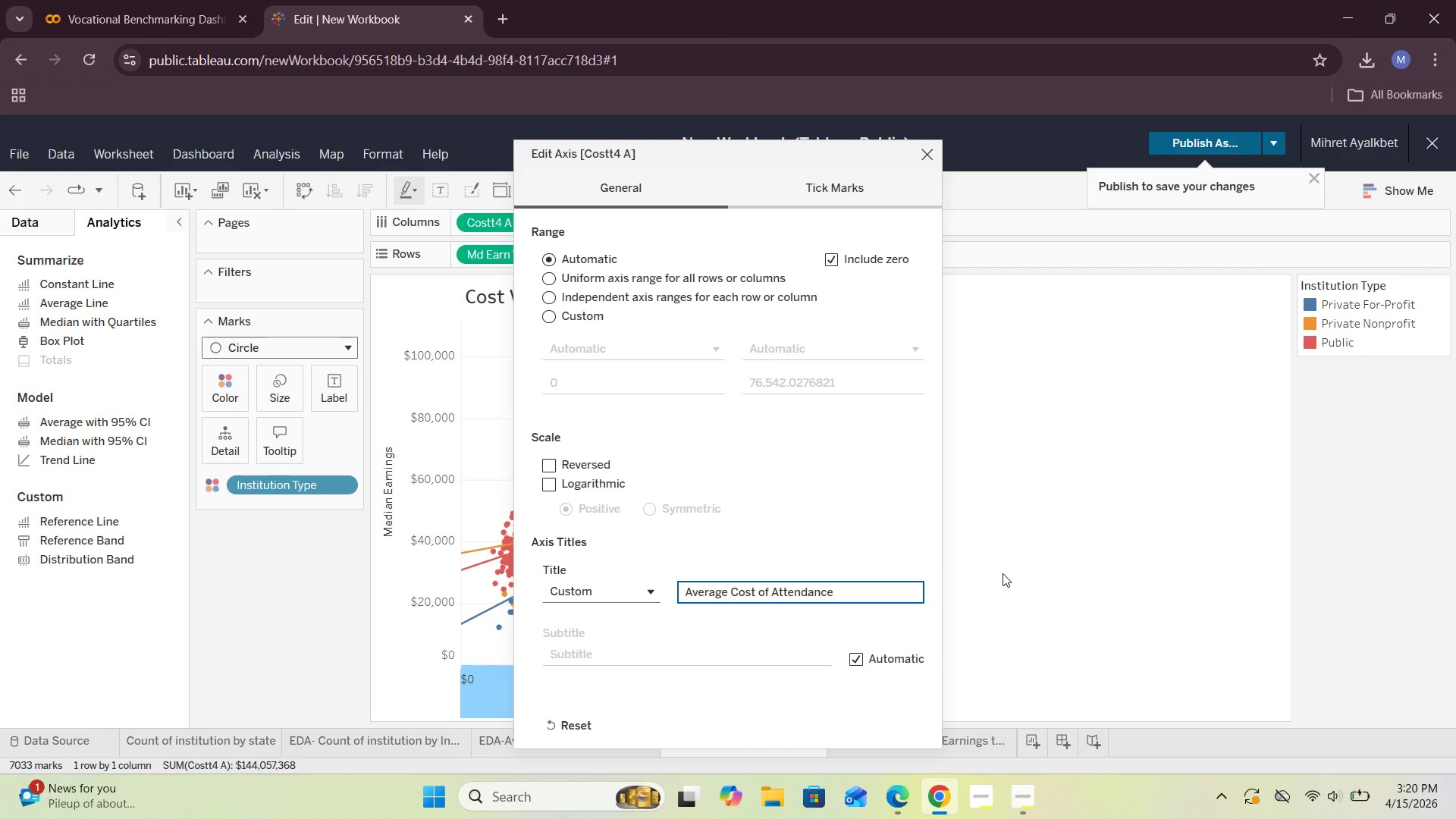 
left_click([1032, 565])
 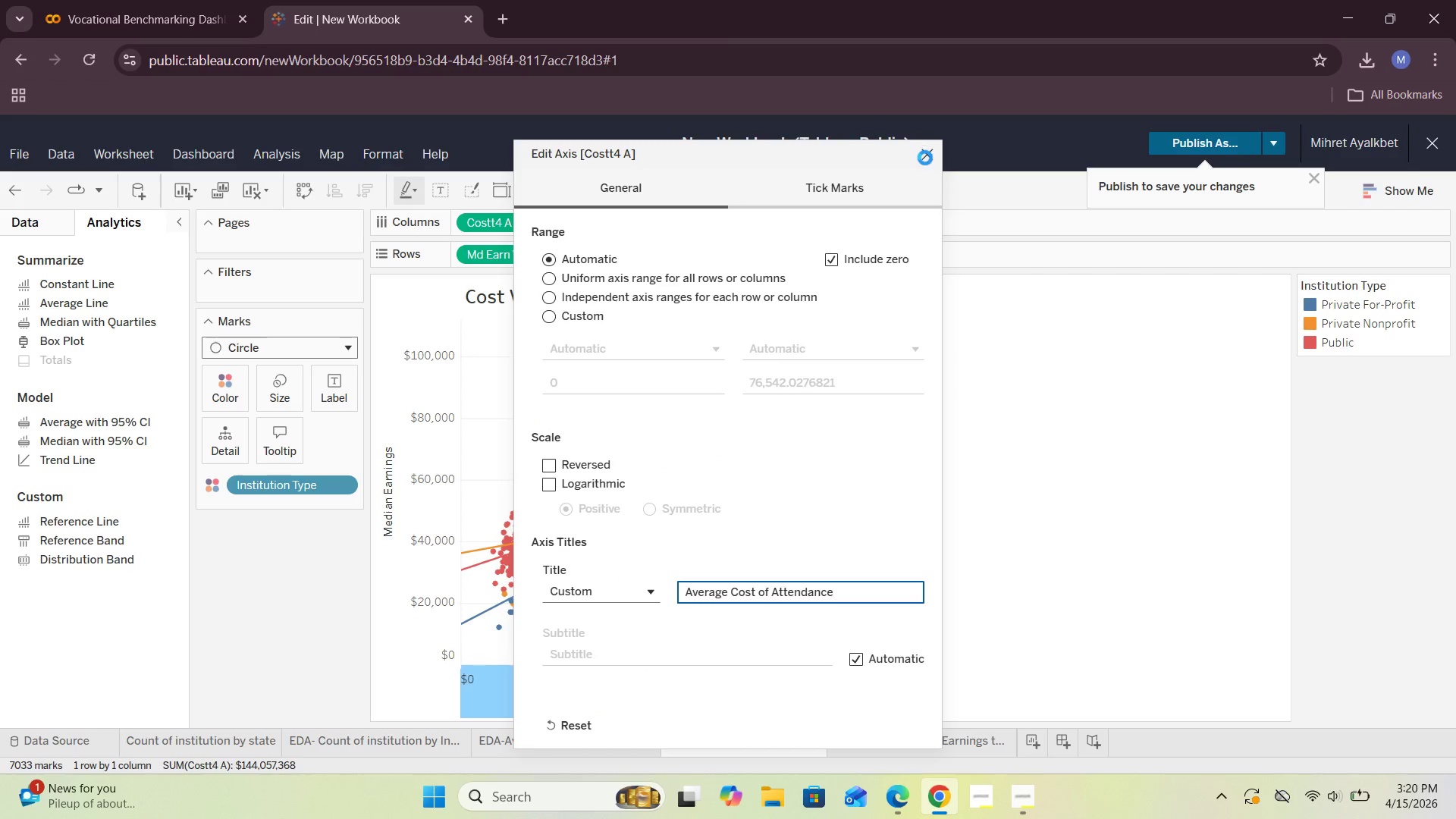 
left_click([924, 157])
 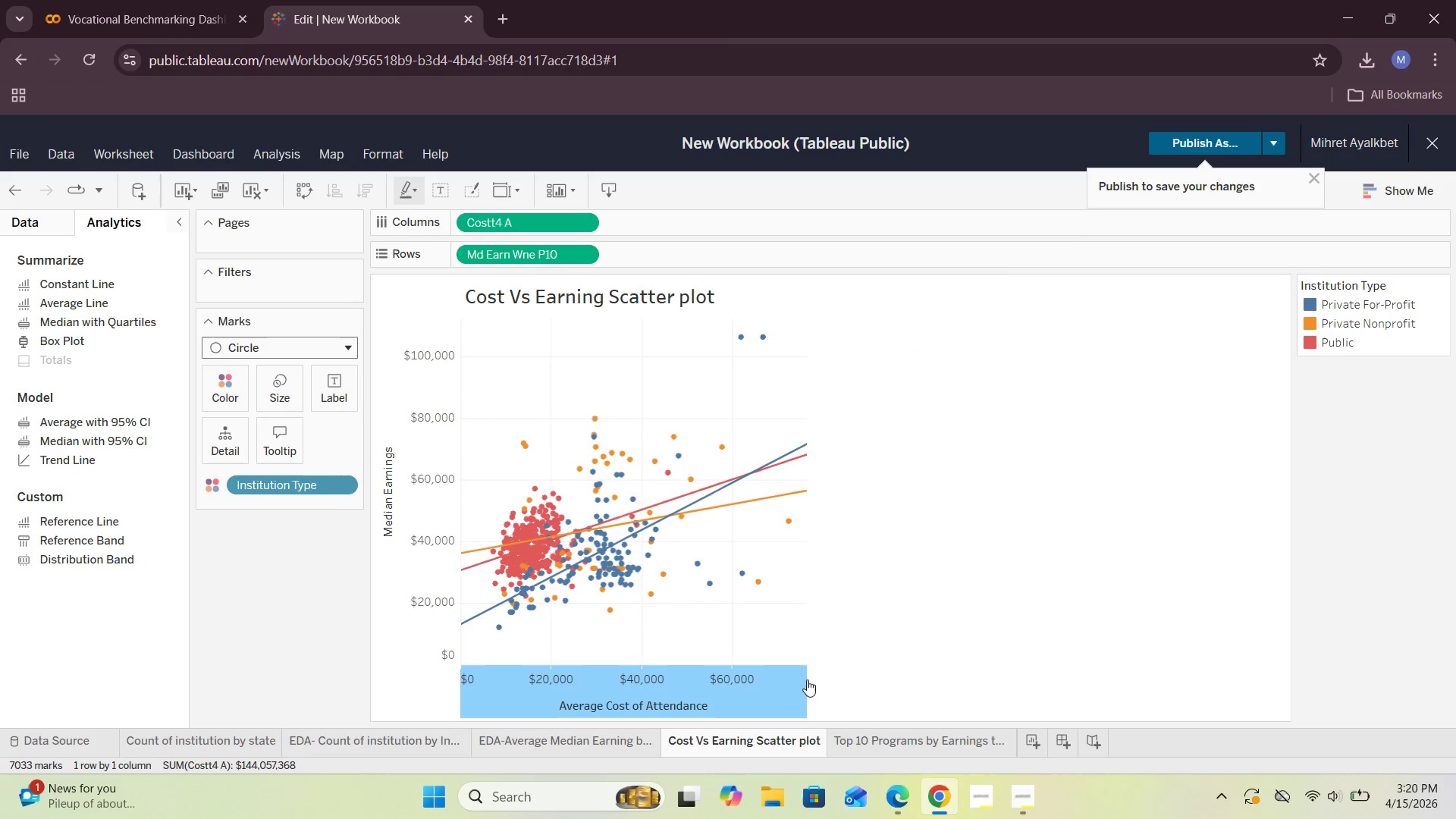 
left_click([782, 696])
 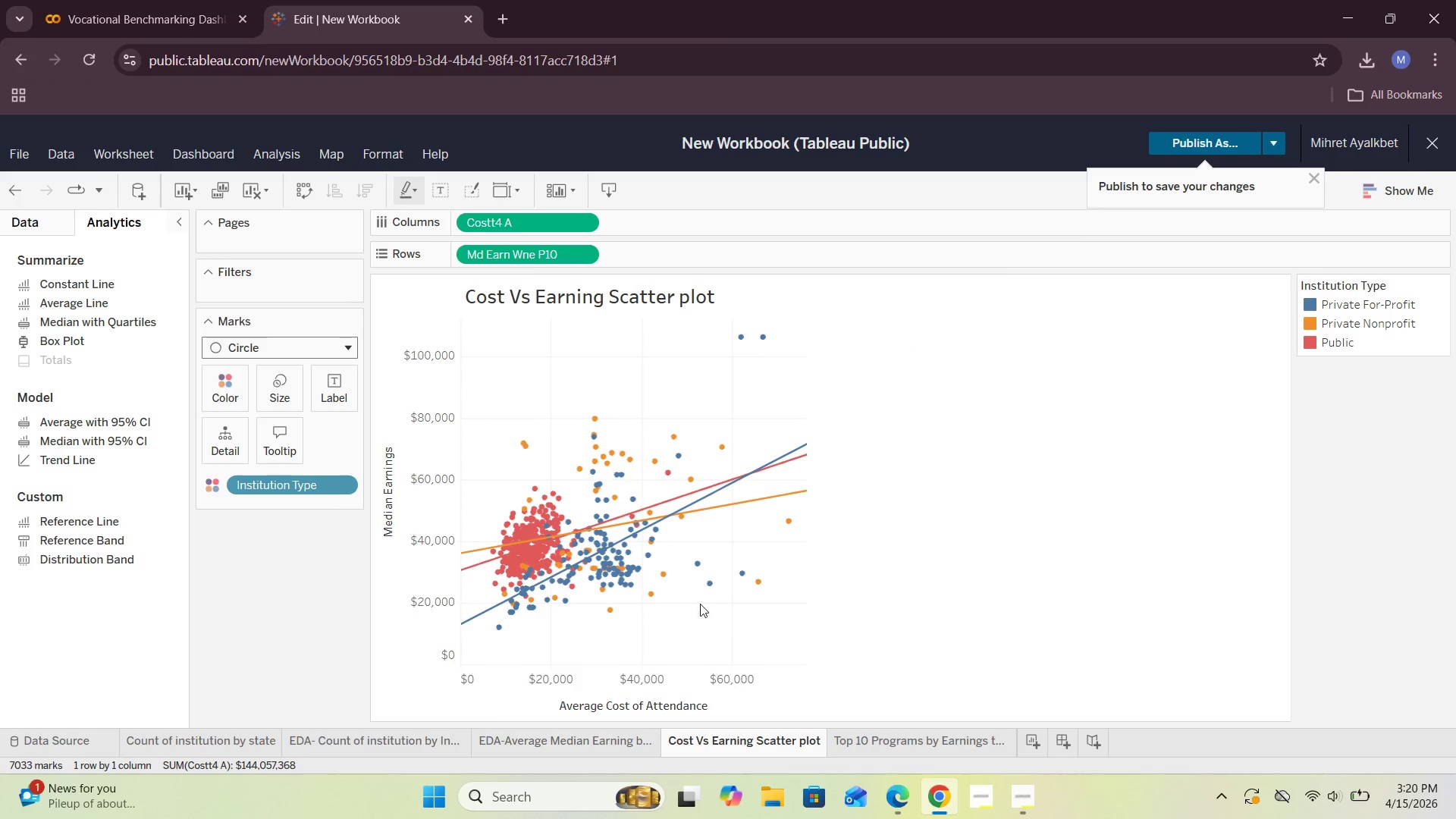 
right_click([406, 499])
 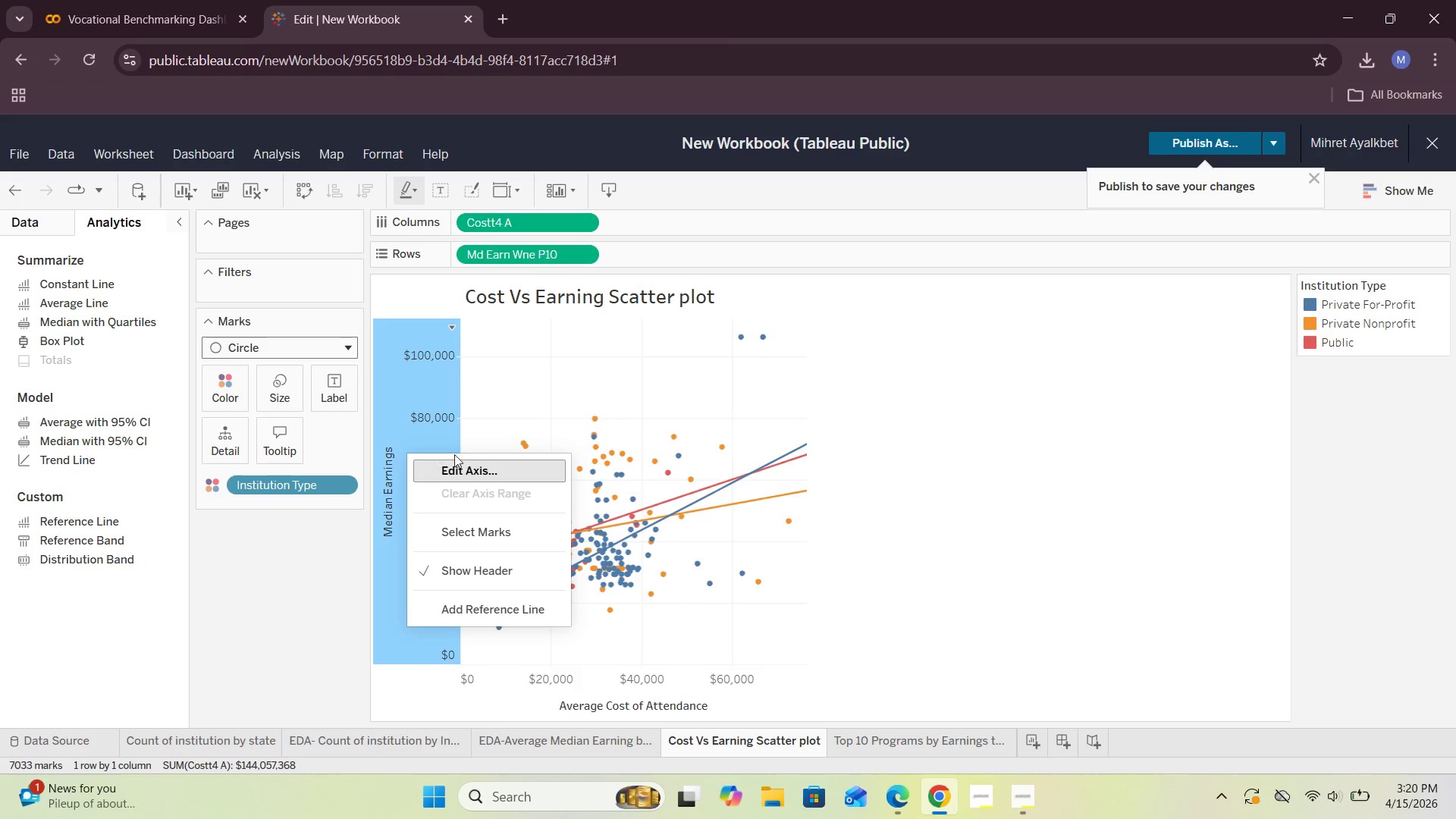 
left_click([497, 474])
 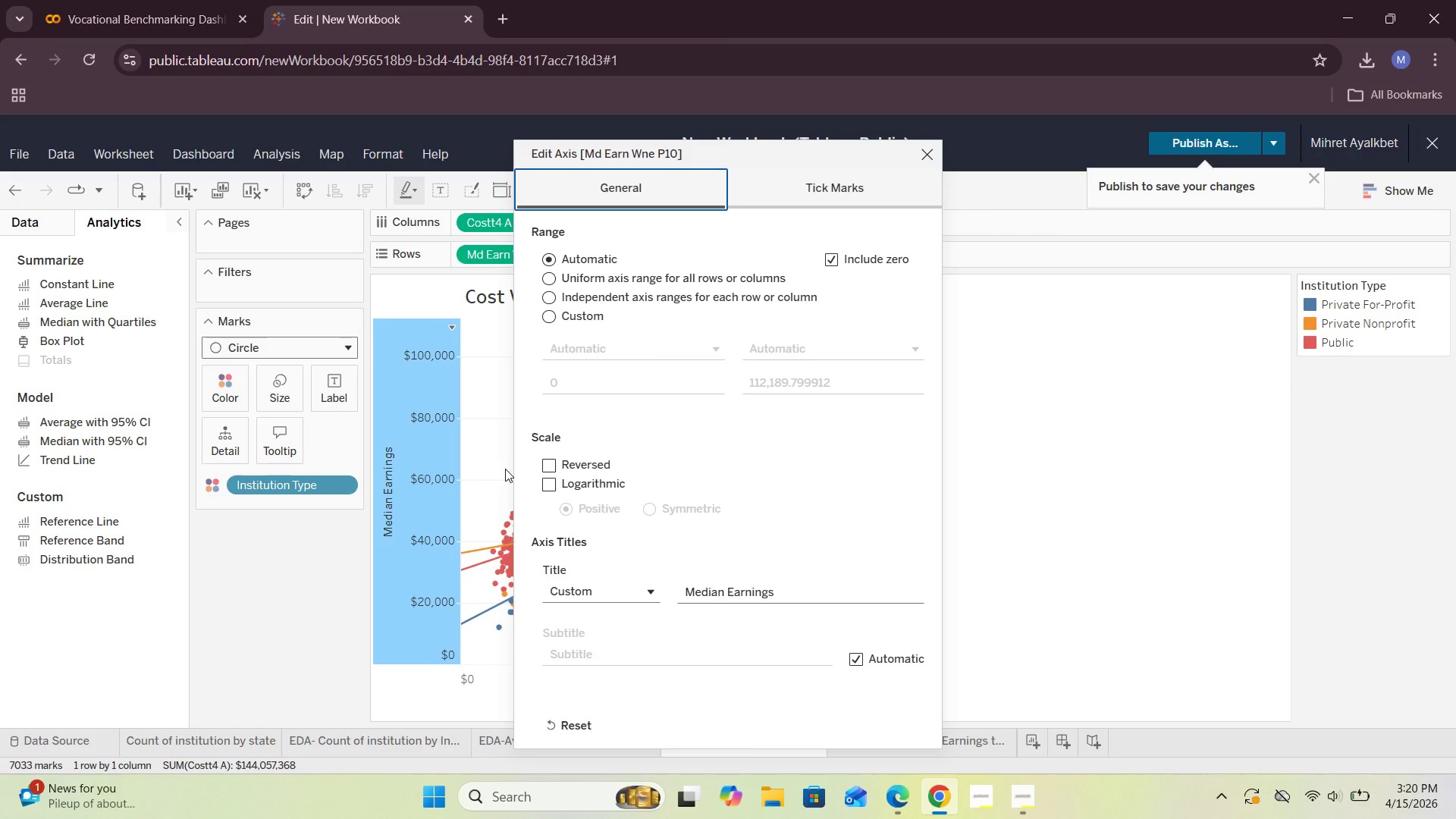 
wait(12.92)
 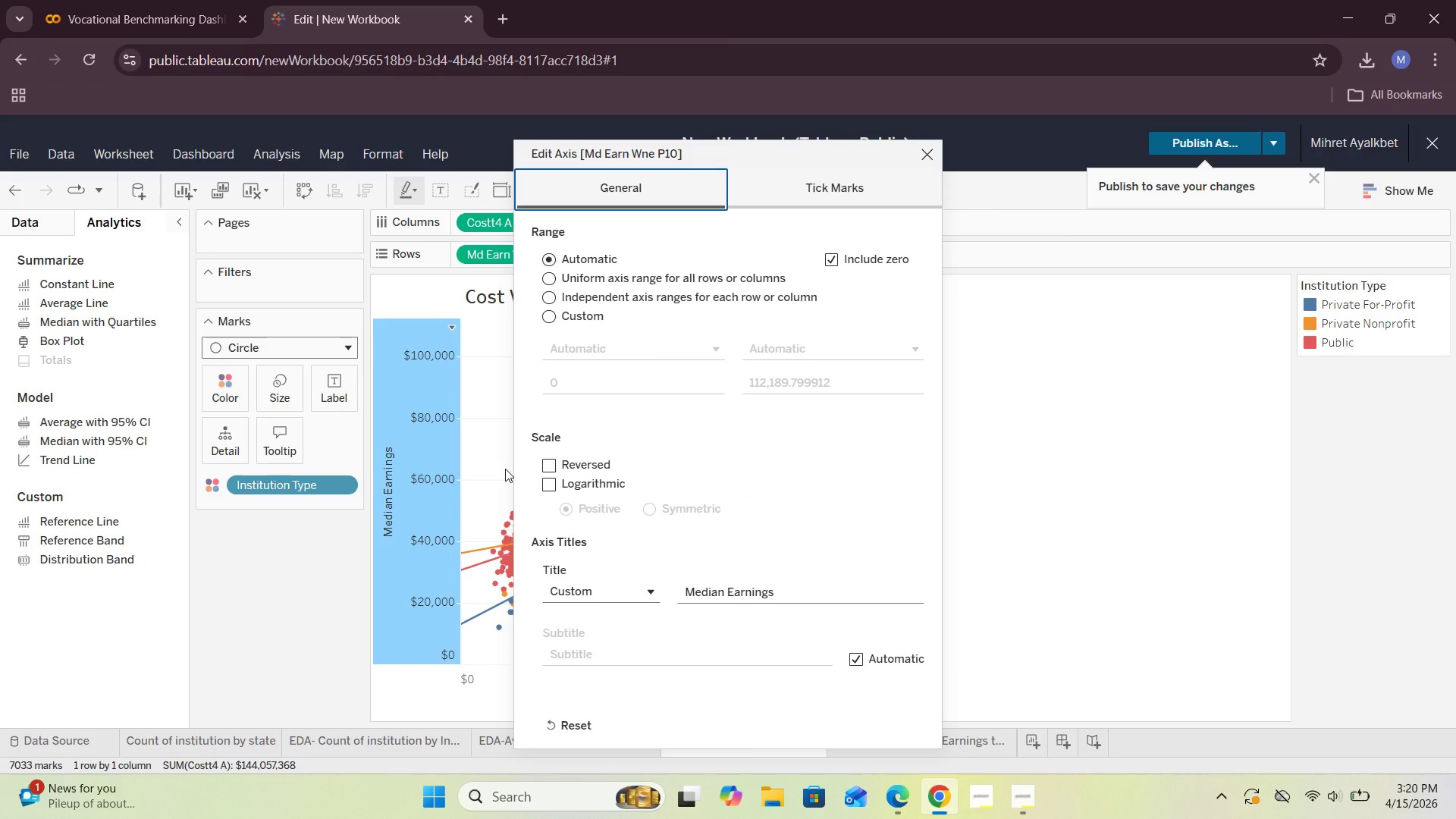 
left_click([794, 592])
 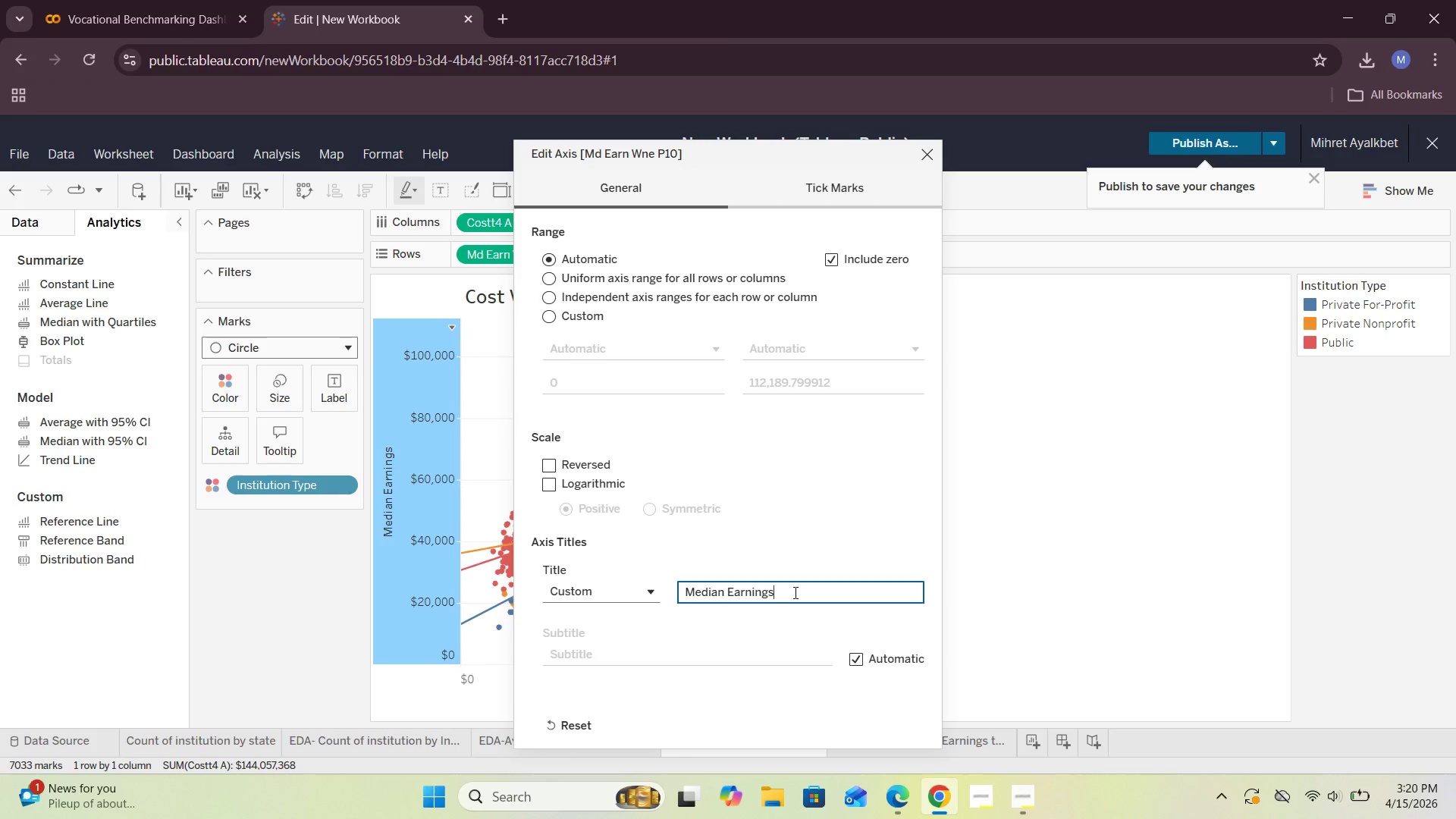 
type( of gra)
 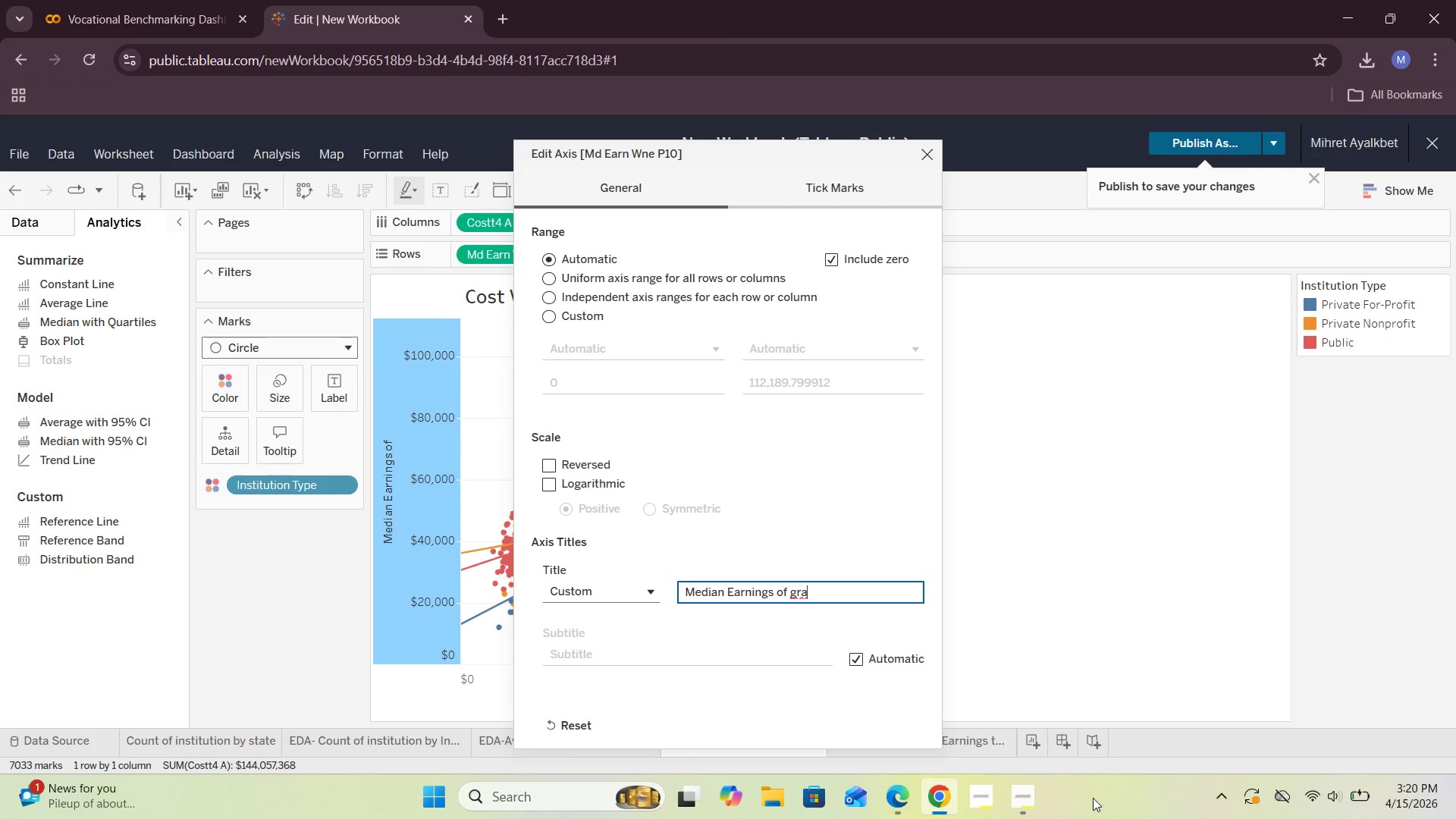 
left_click([1025, 719])